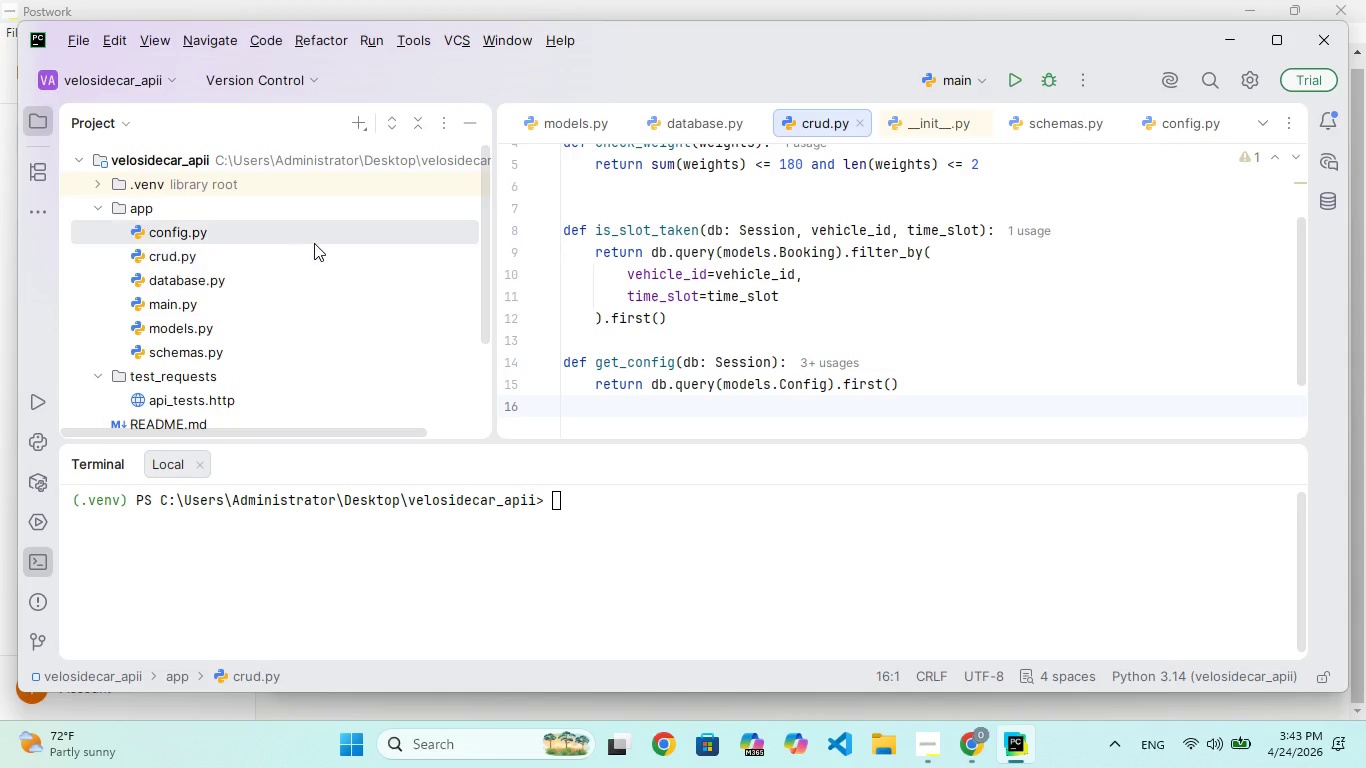 
double_click([314, 243])
 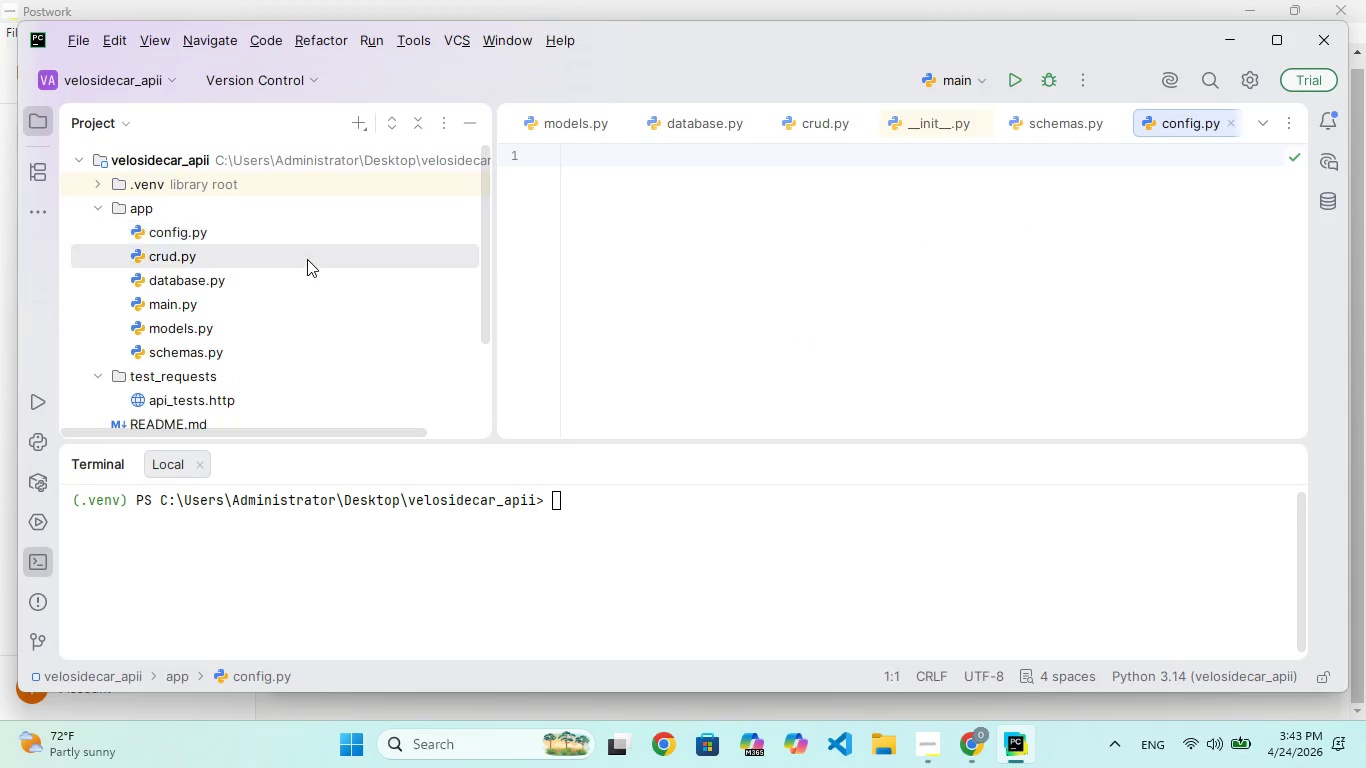 
double_click([307, 259])
 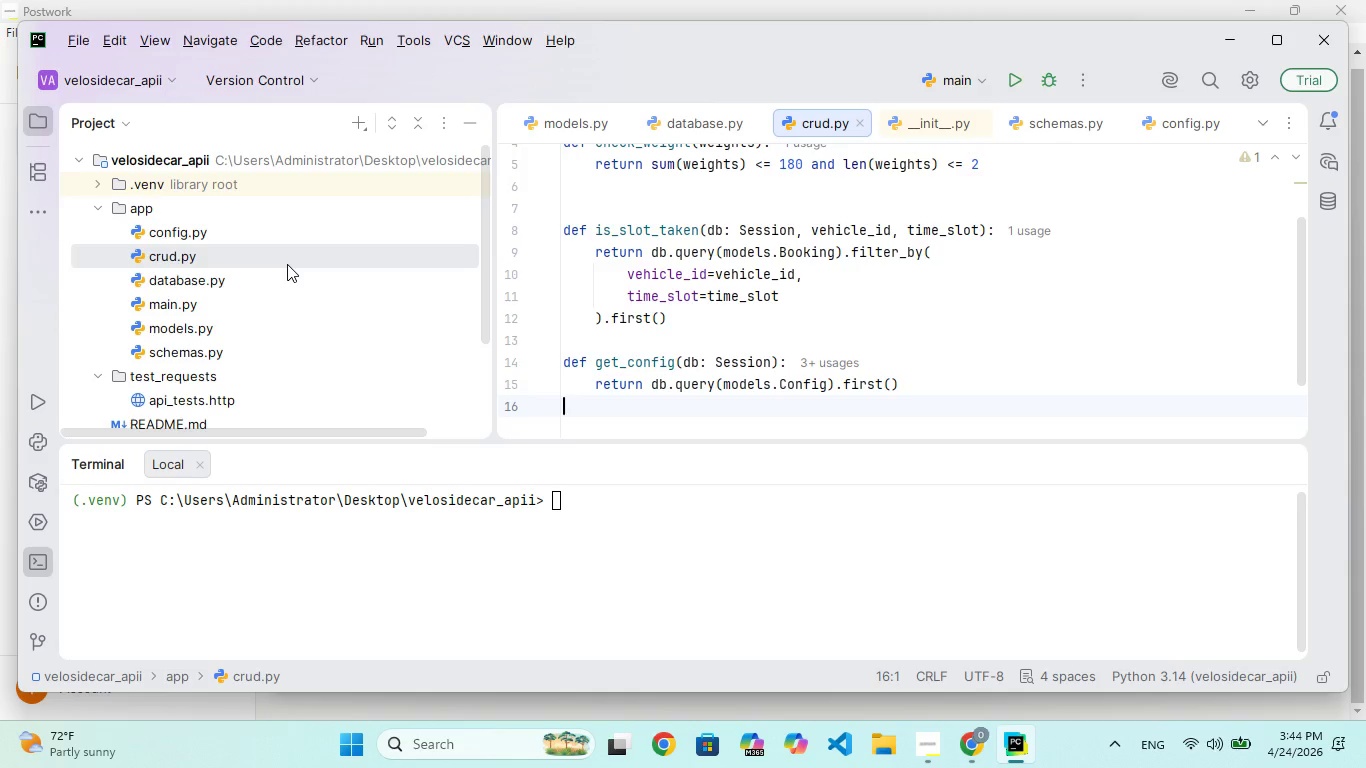 
scroll: coordinate [899, 291], scroll_direction: up, amount: 91.0
 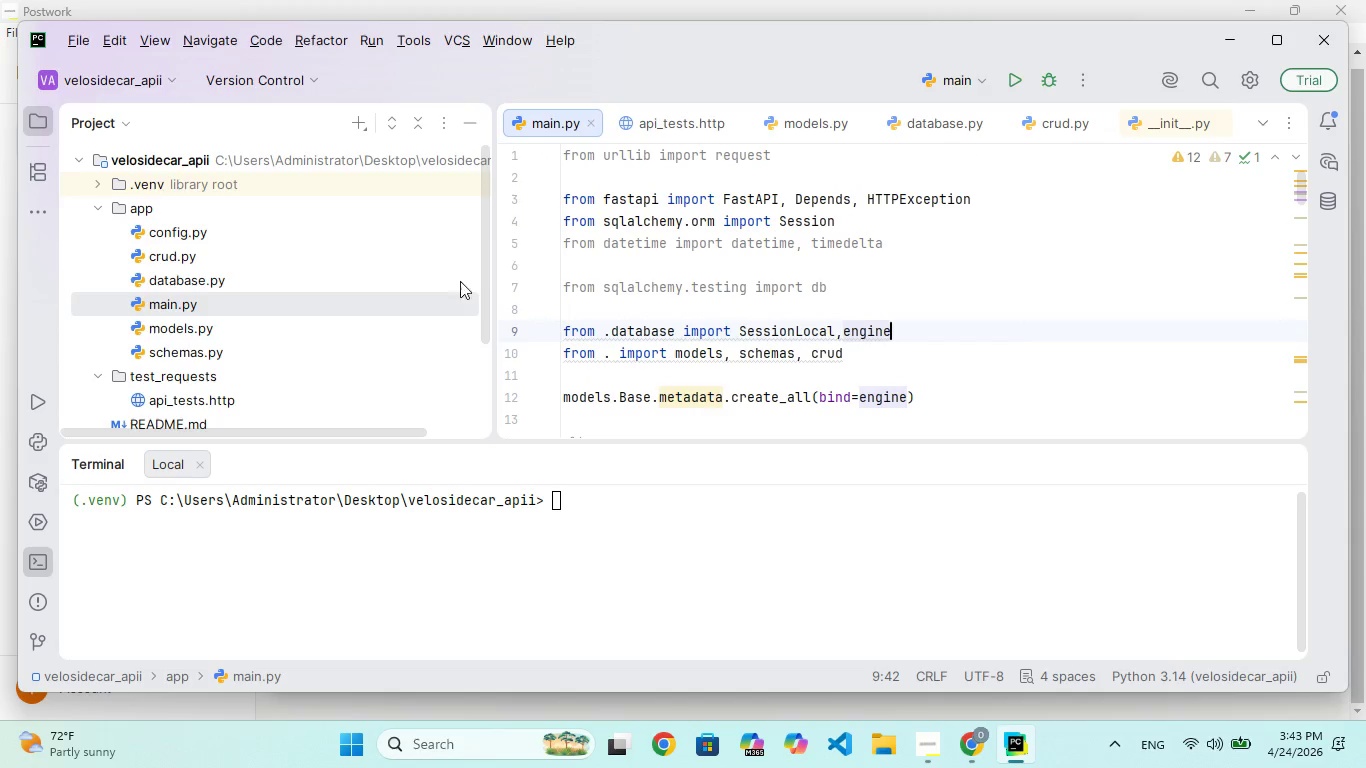 
wait(35.45)
 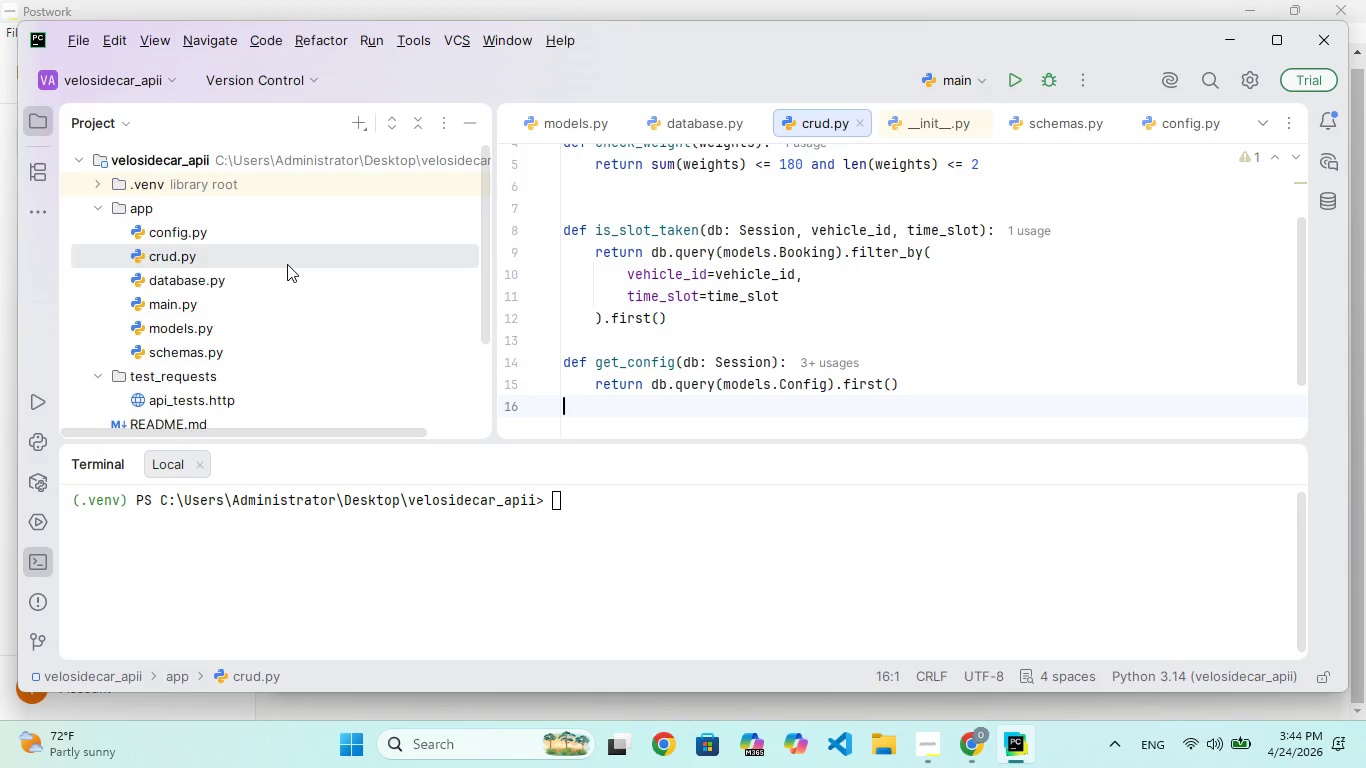 
double_click([180, 240])
 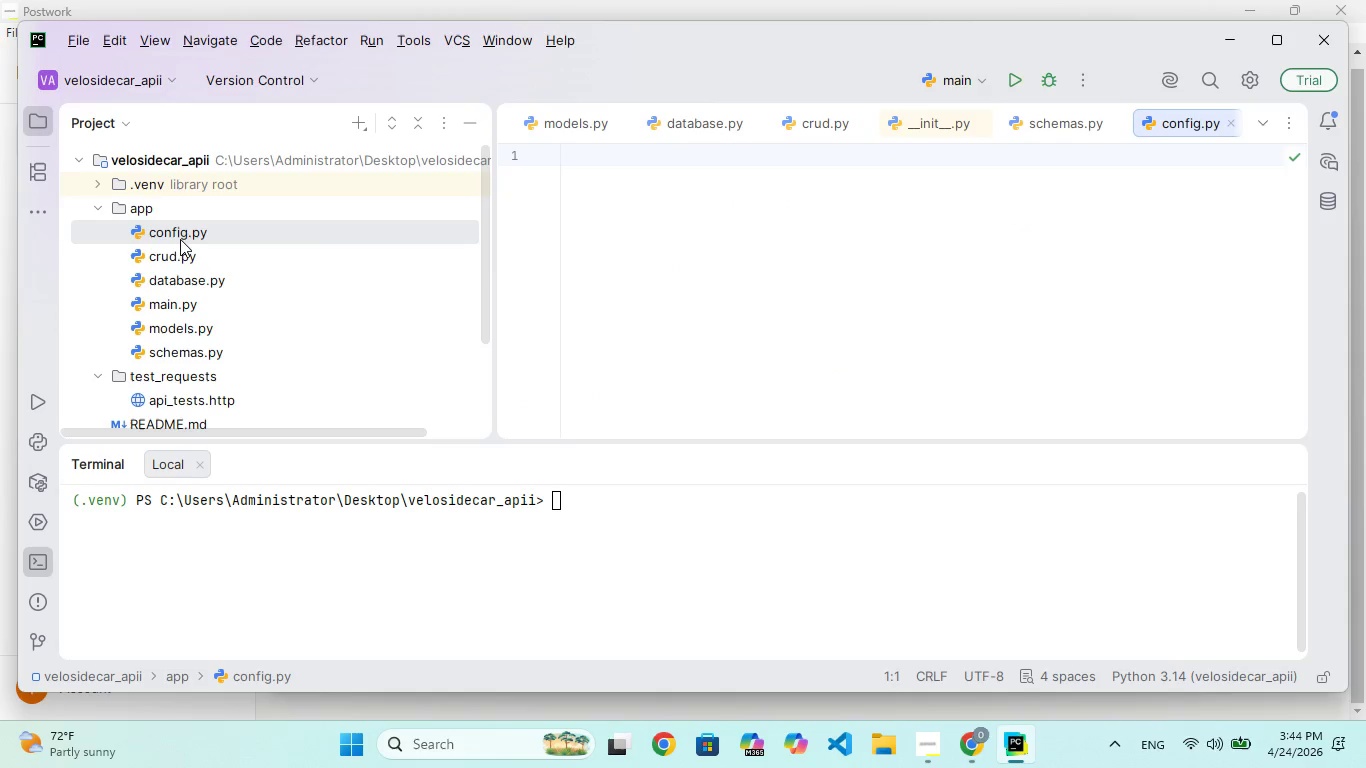 
wait(6.06)
 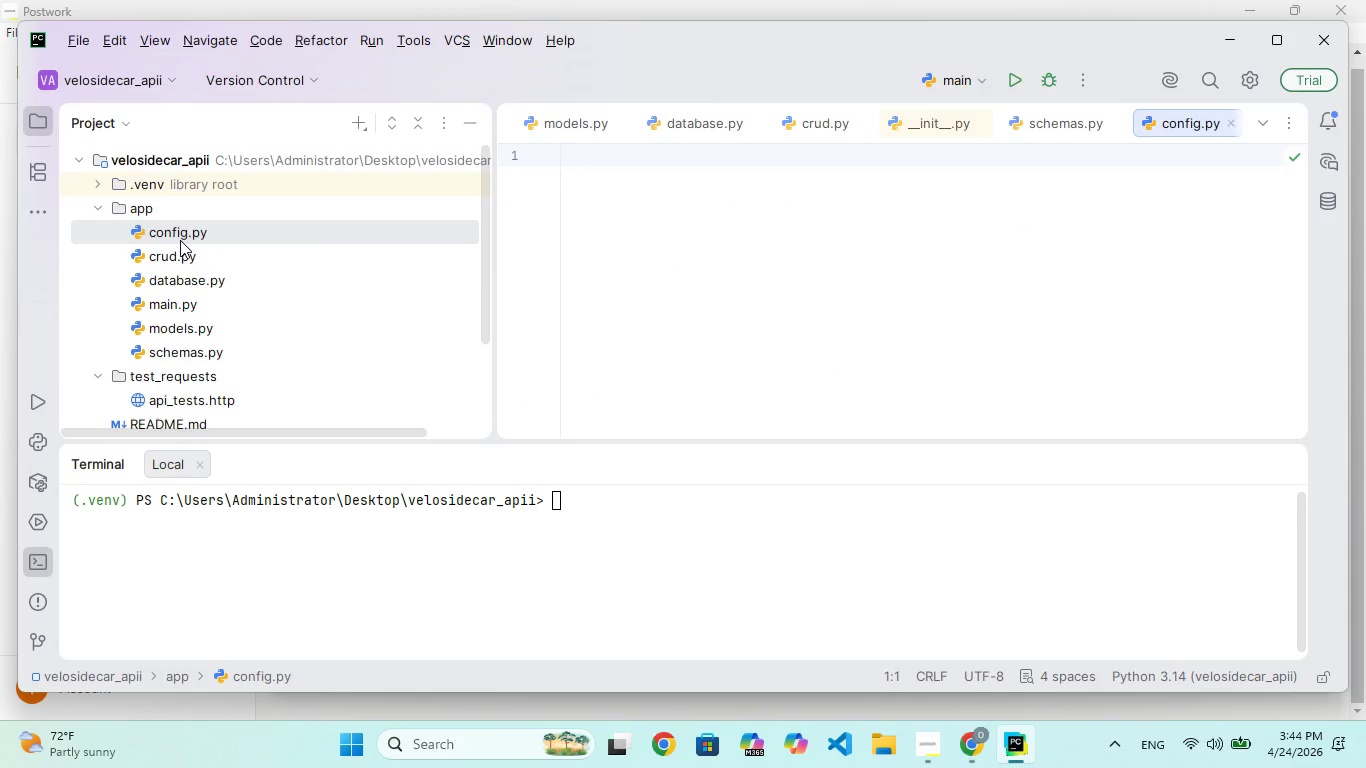 
type(from pydantic imort BaseModel)
key(Backspace)
key(Backspace)
key(Backspace)
key(Backspace)
key(Backspace)
type(Settings)
 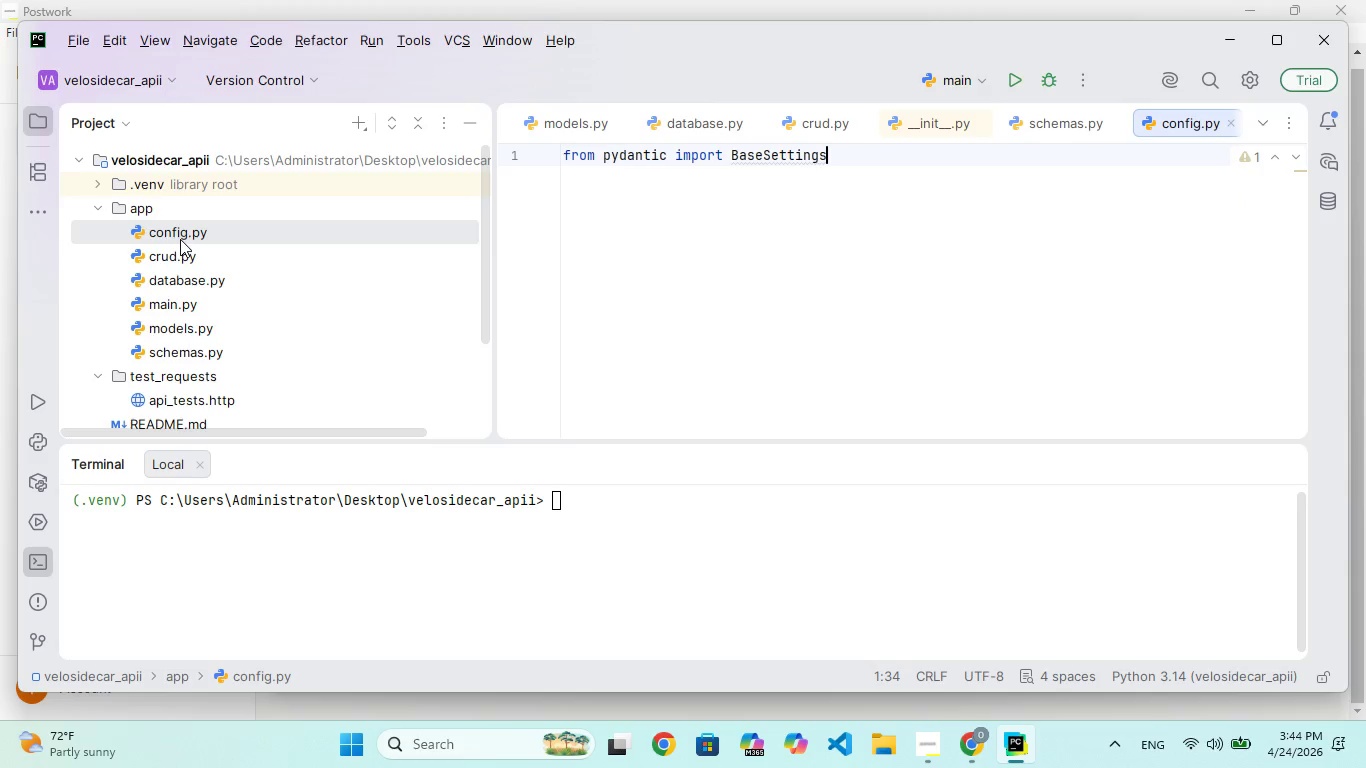 
wait(6.61)
 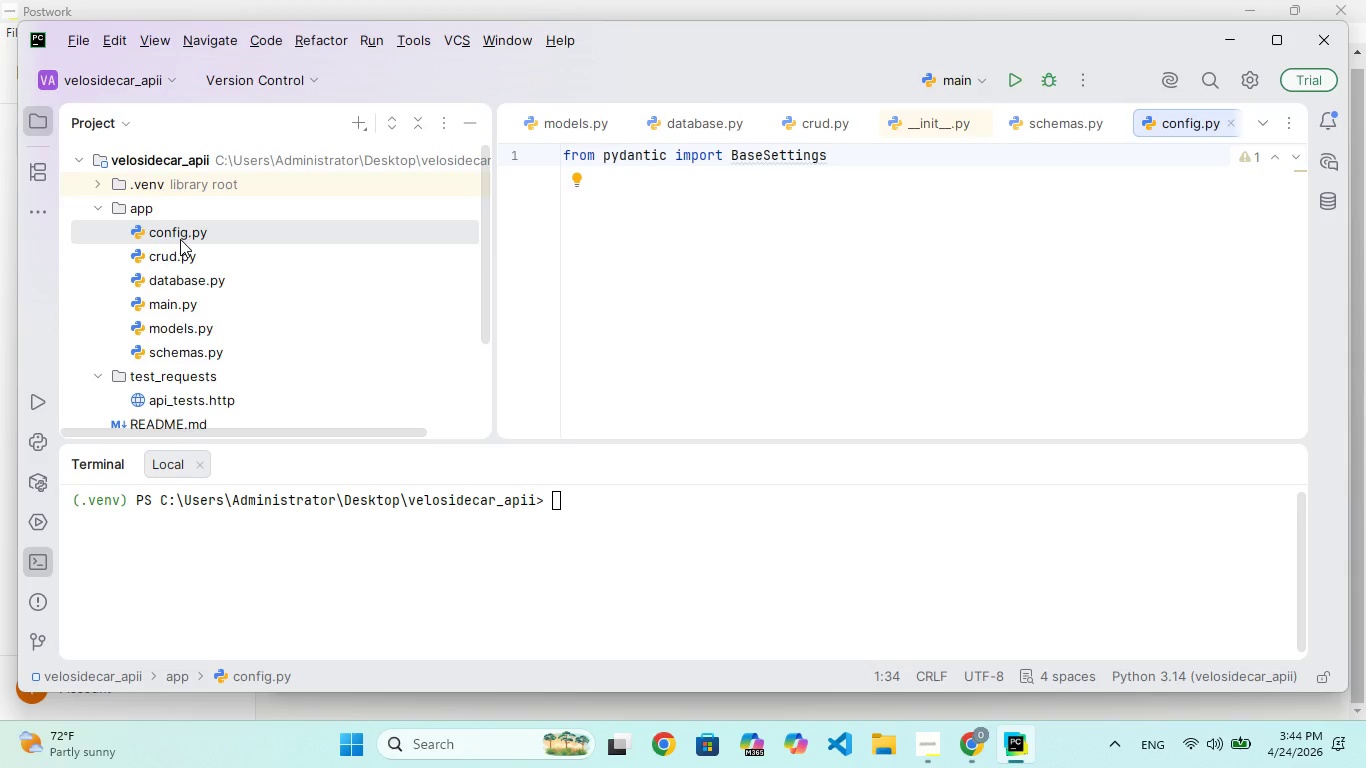 
key(Enter)
 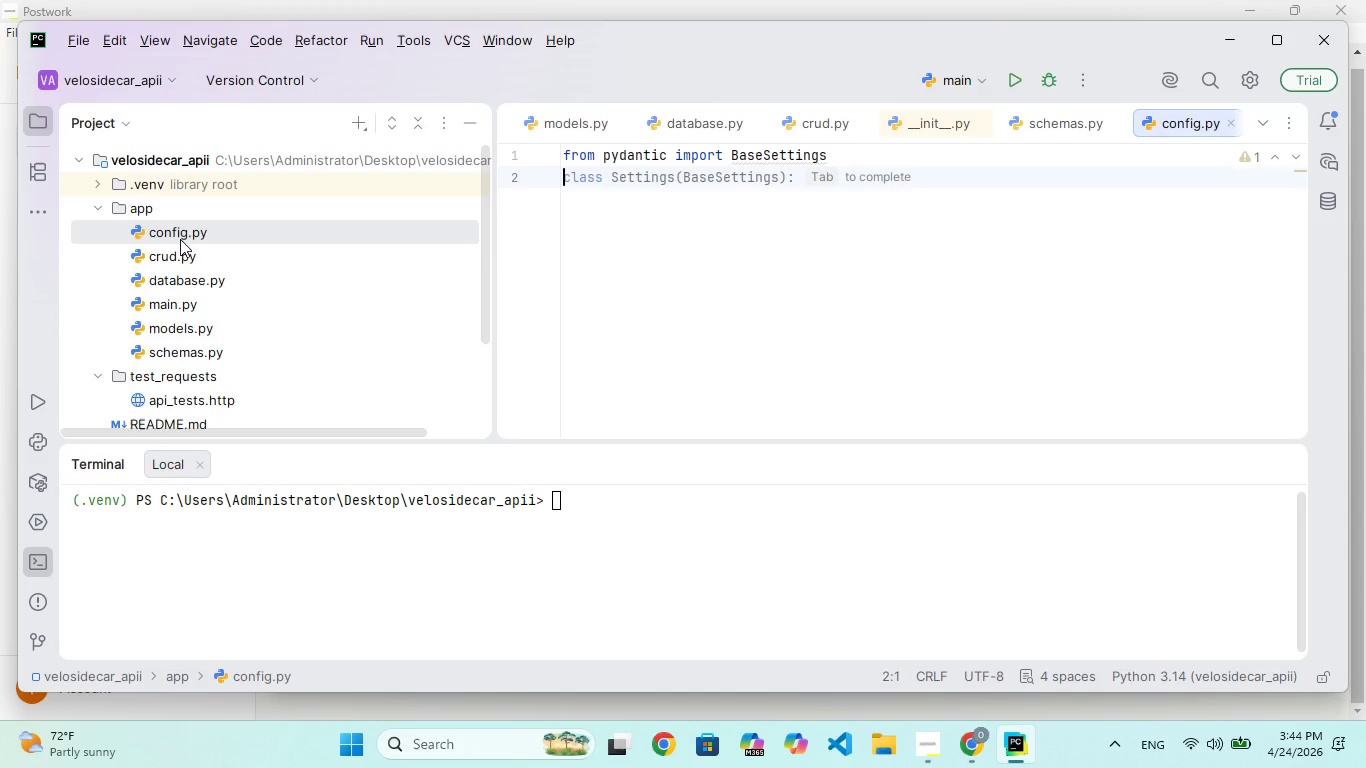 
key(Enter)
 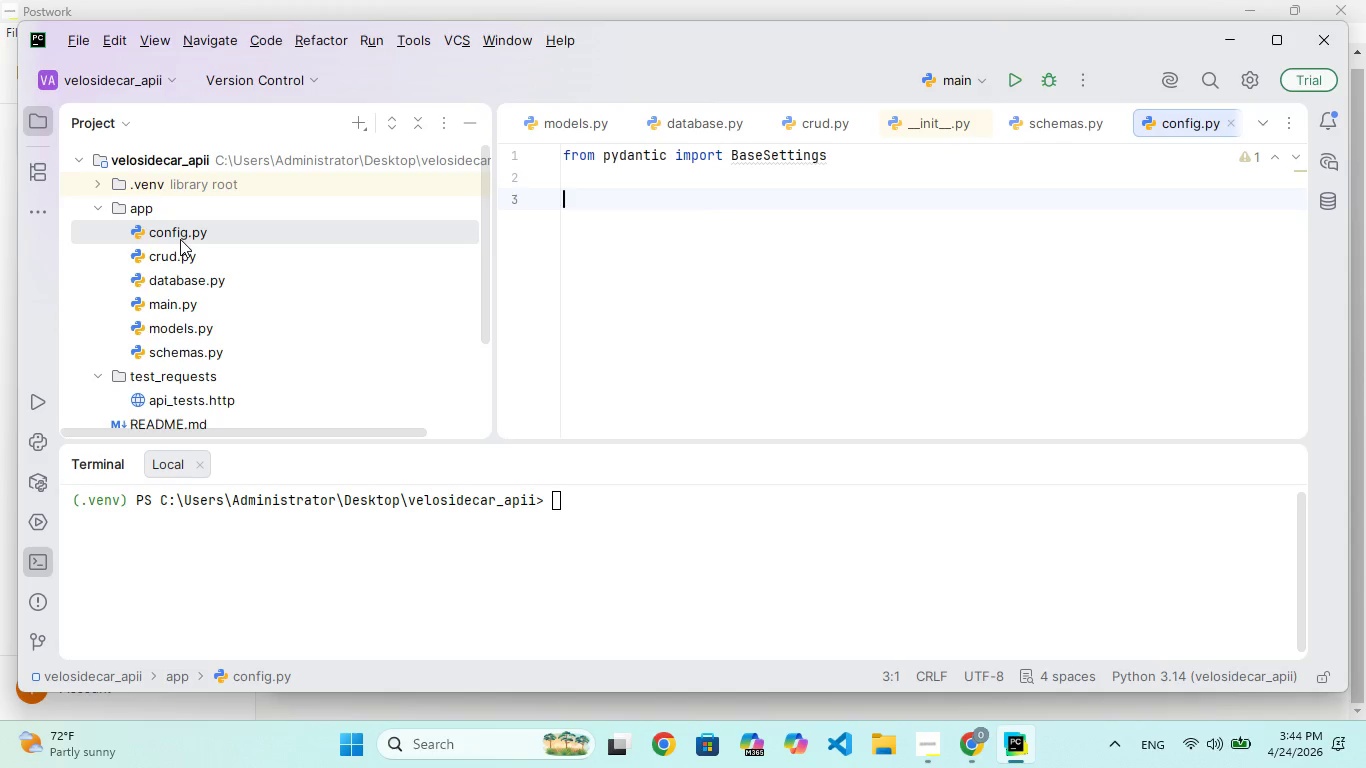 
type(class Settins(BaseM)
key(Backspace)
type(Seeting)
 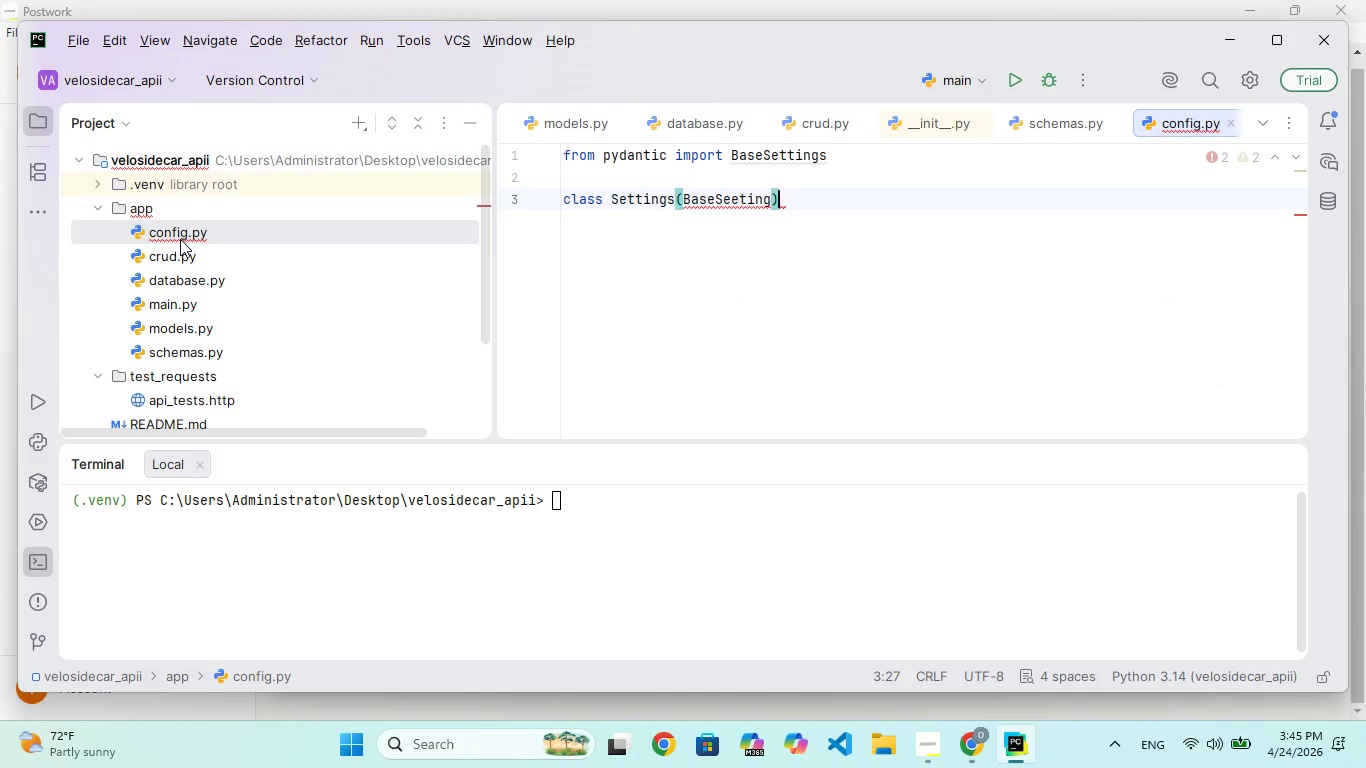 
key(ArrowRight)
 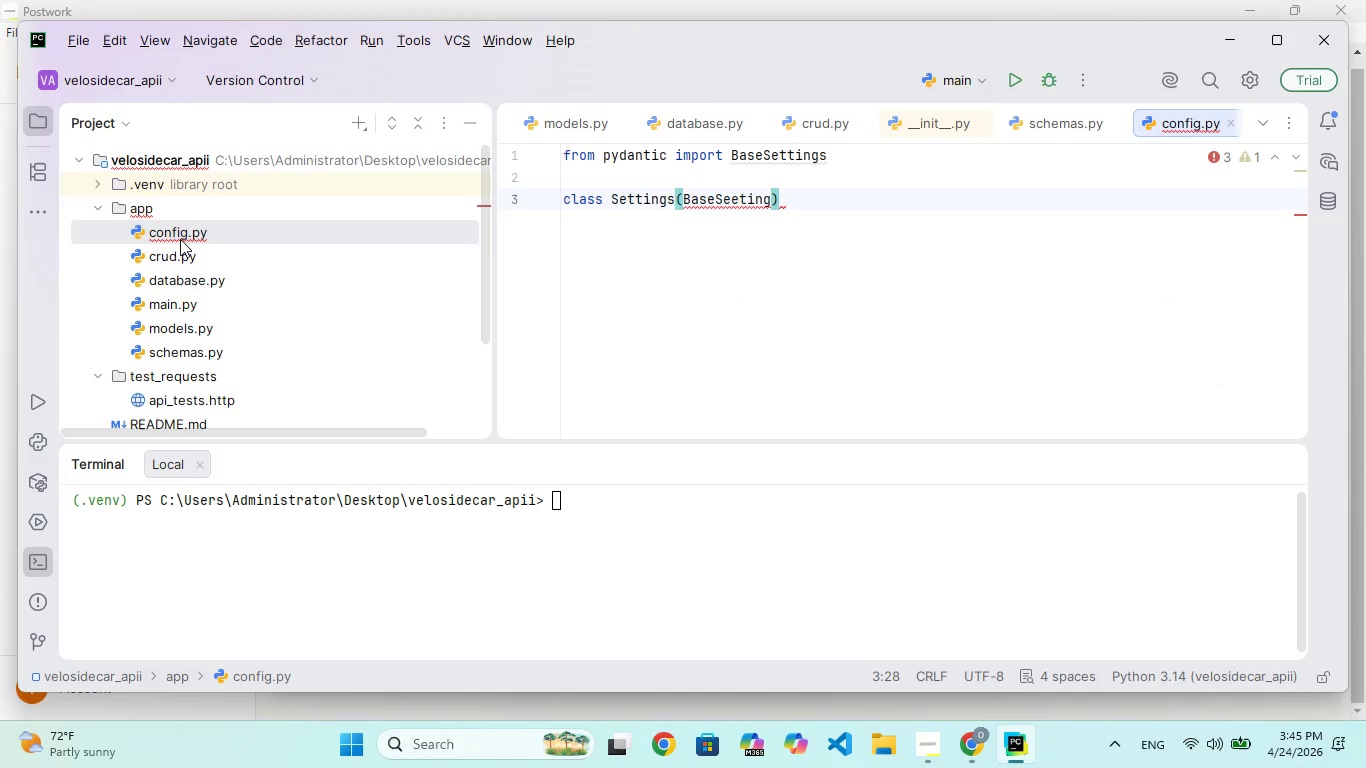 
key(Shift+ShiftRight)
 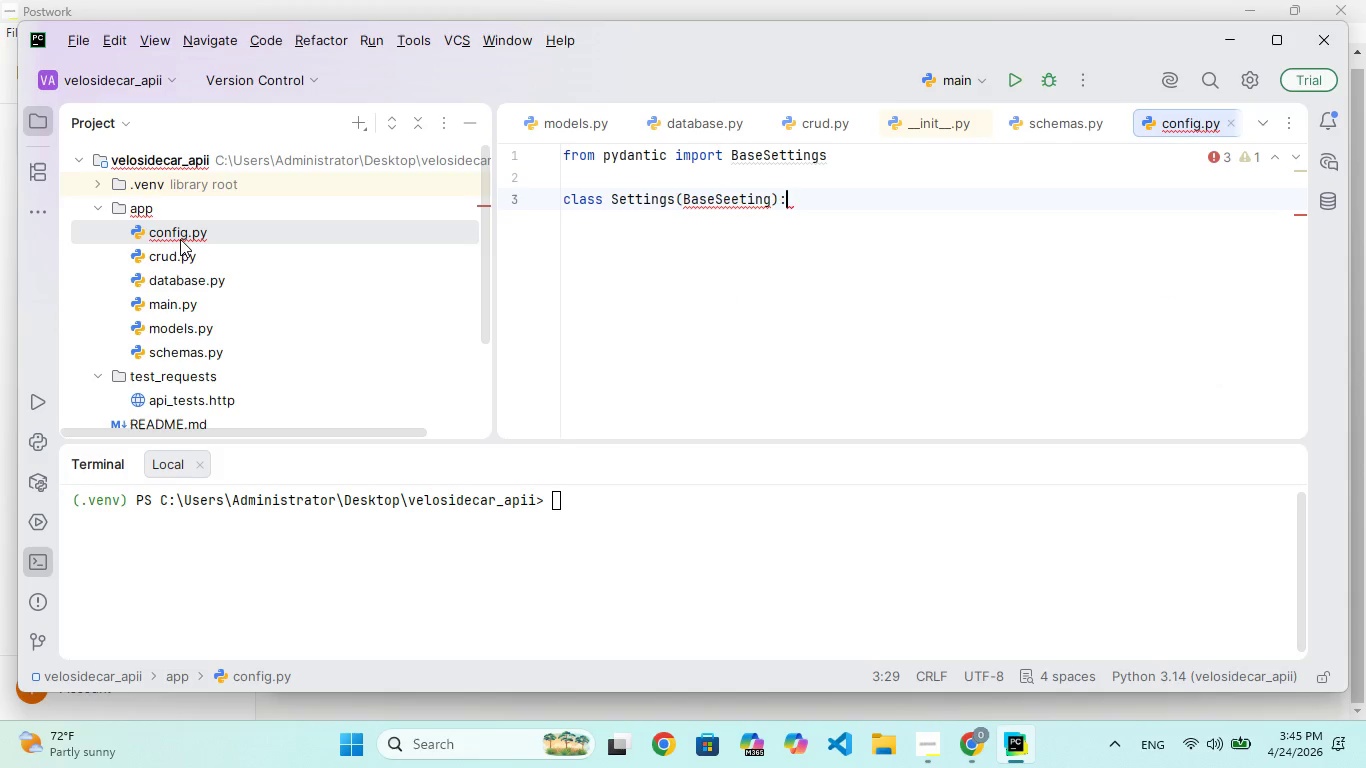 
key(Shift+Semicolon)
 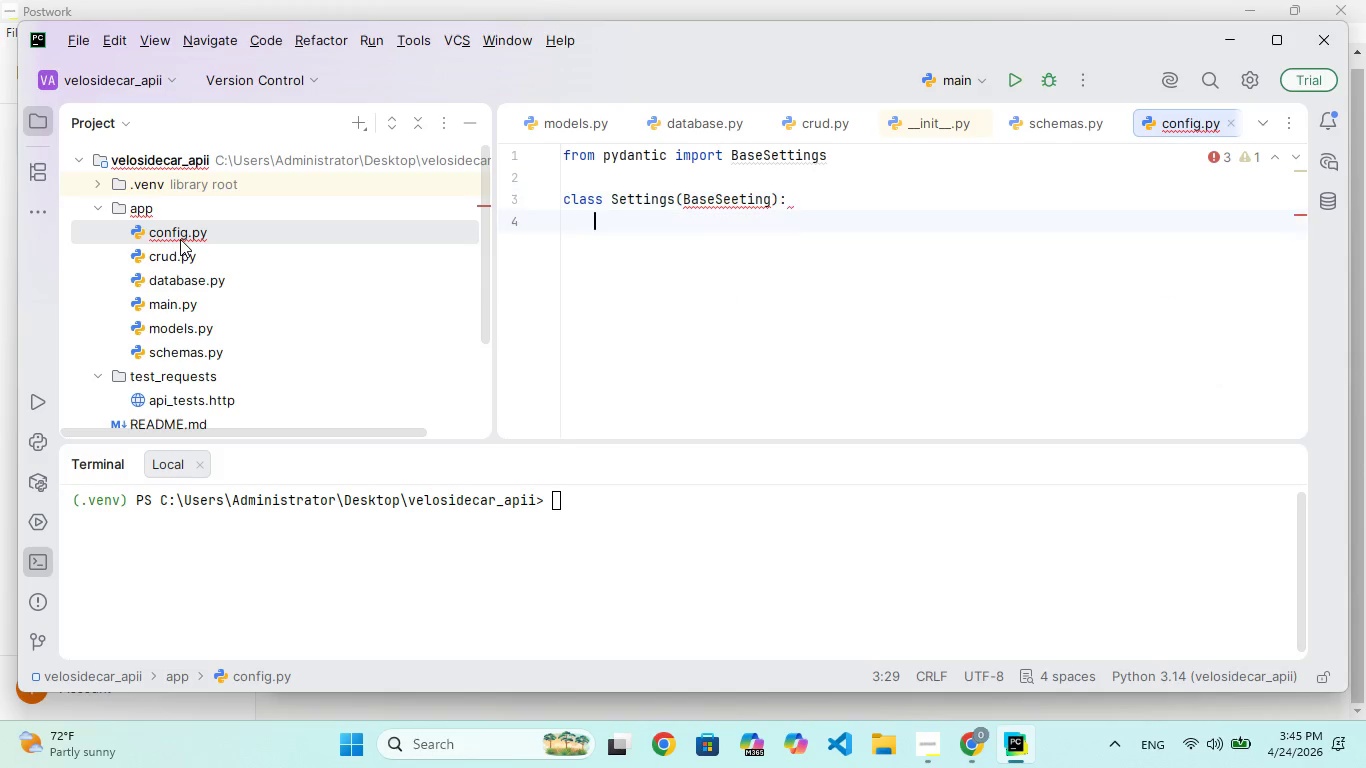 
key(Enter)
 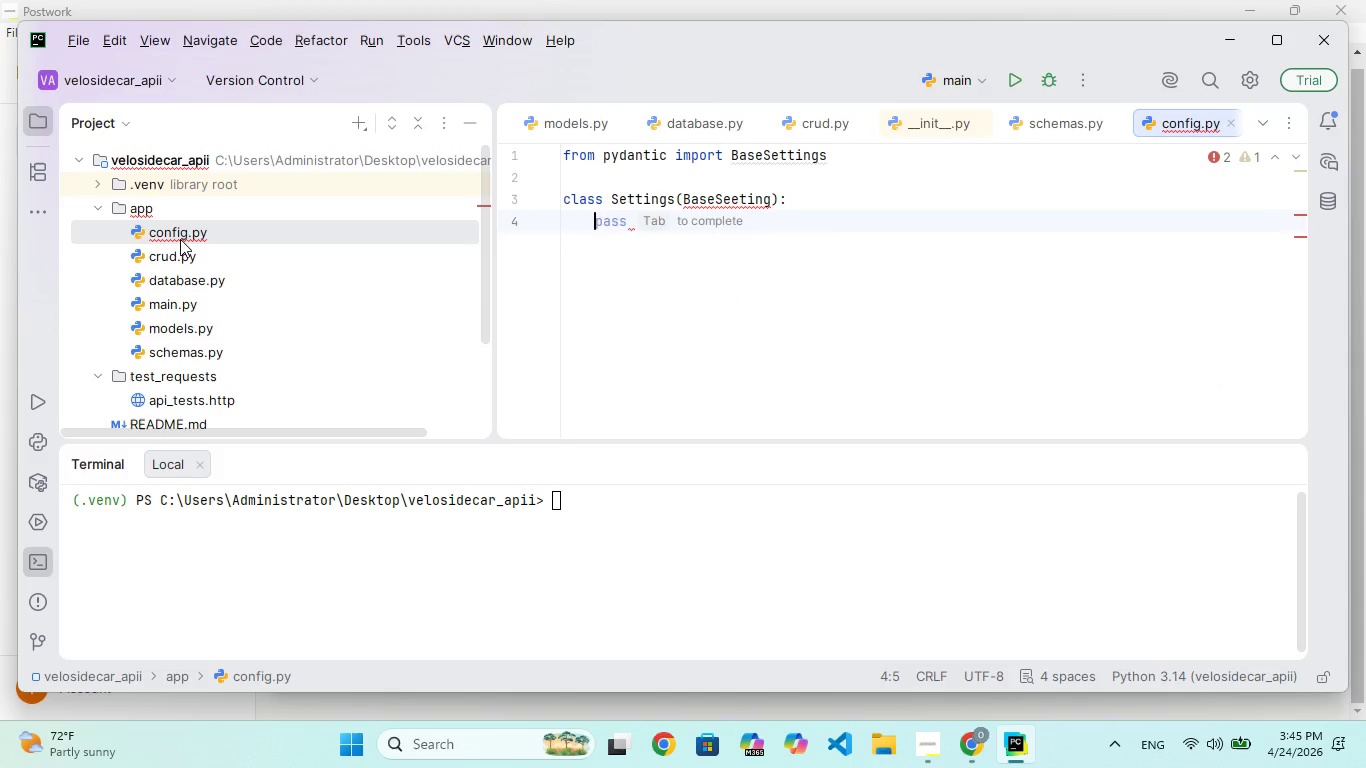 
key(ArrowUp)
 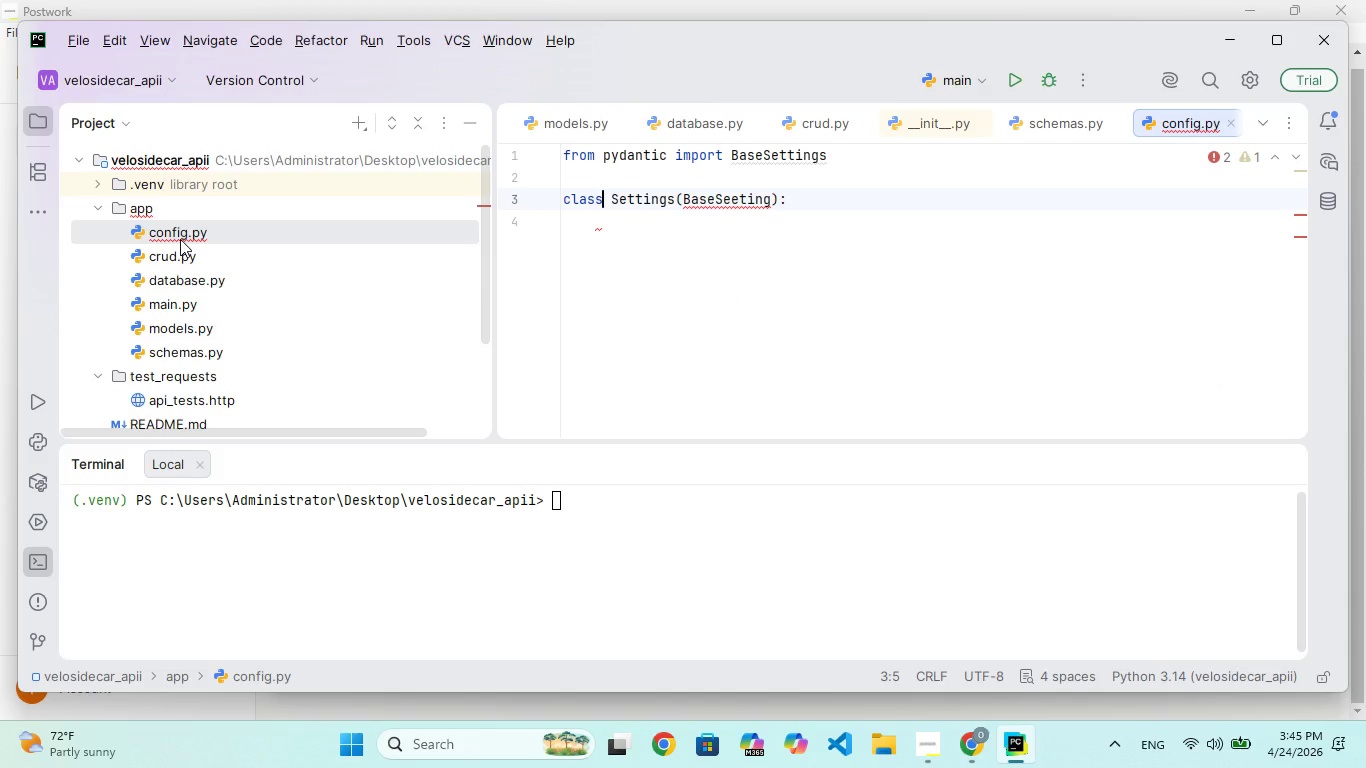 
hold_key(key=ArrowRight, duration=1.22)